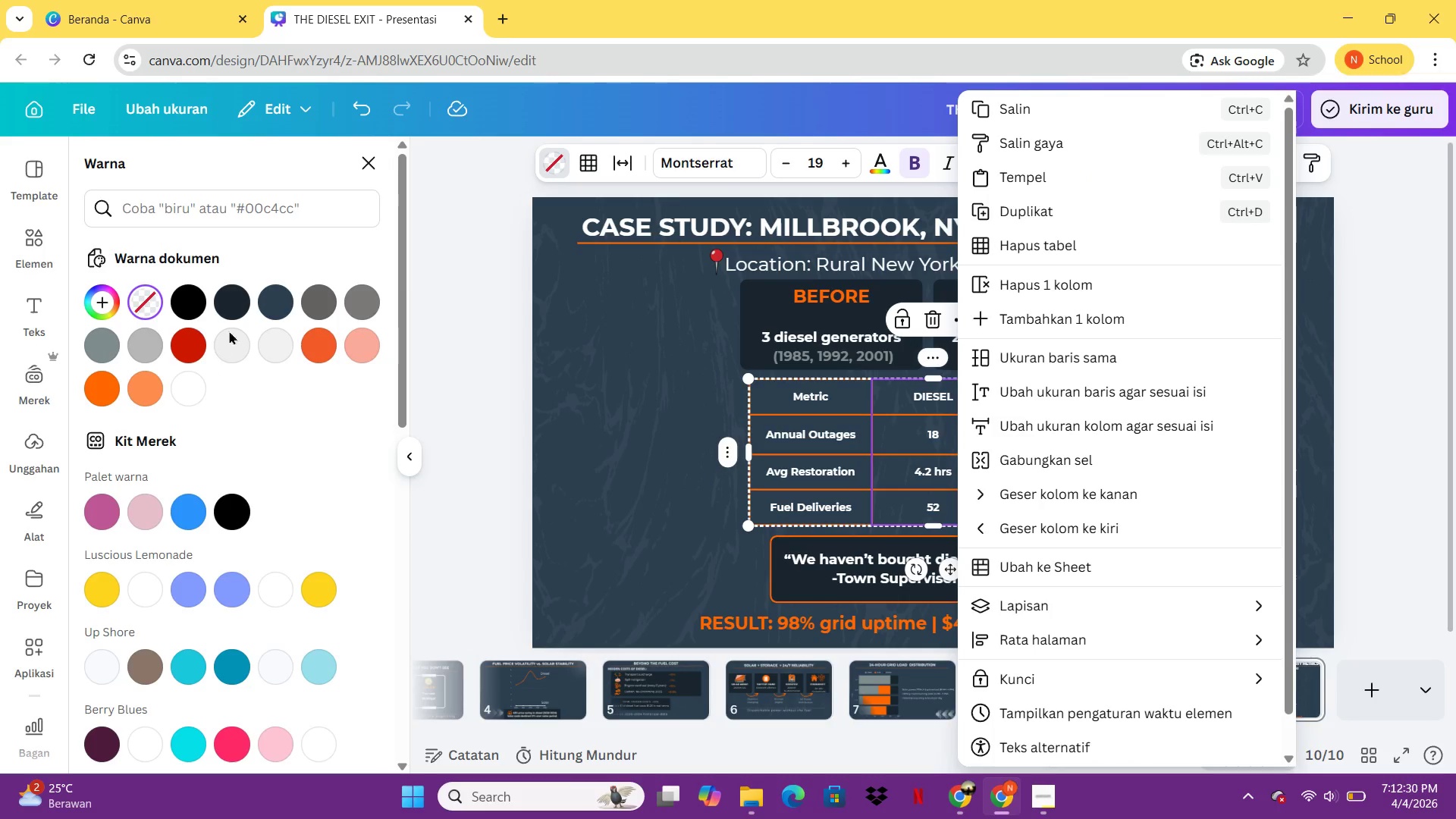 
left_click([274, 312])
 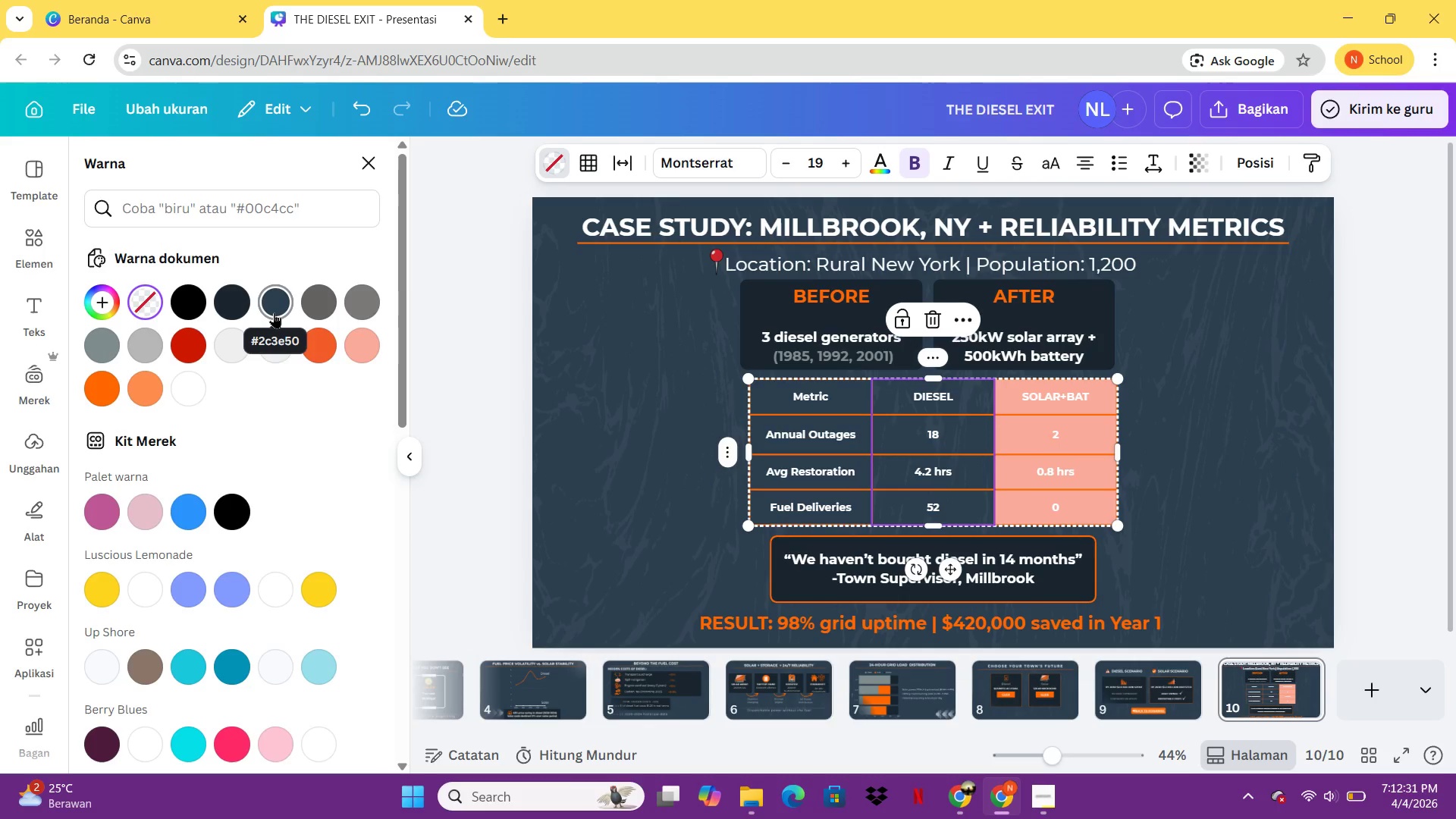 
left_click([274, 312])
 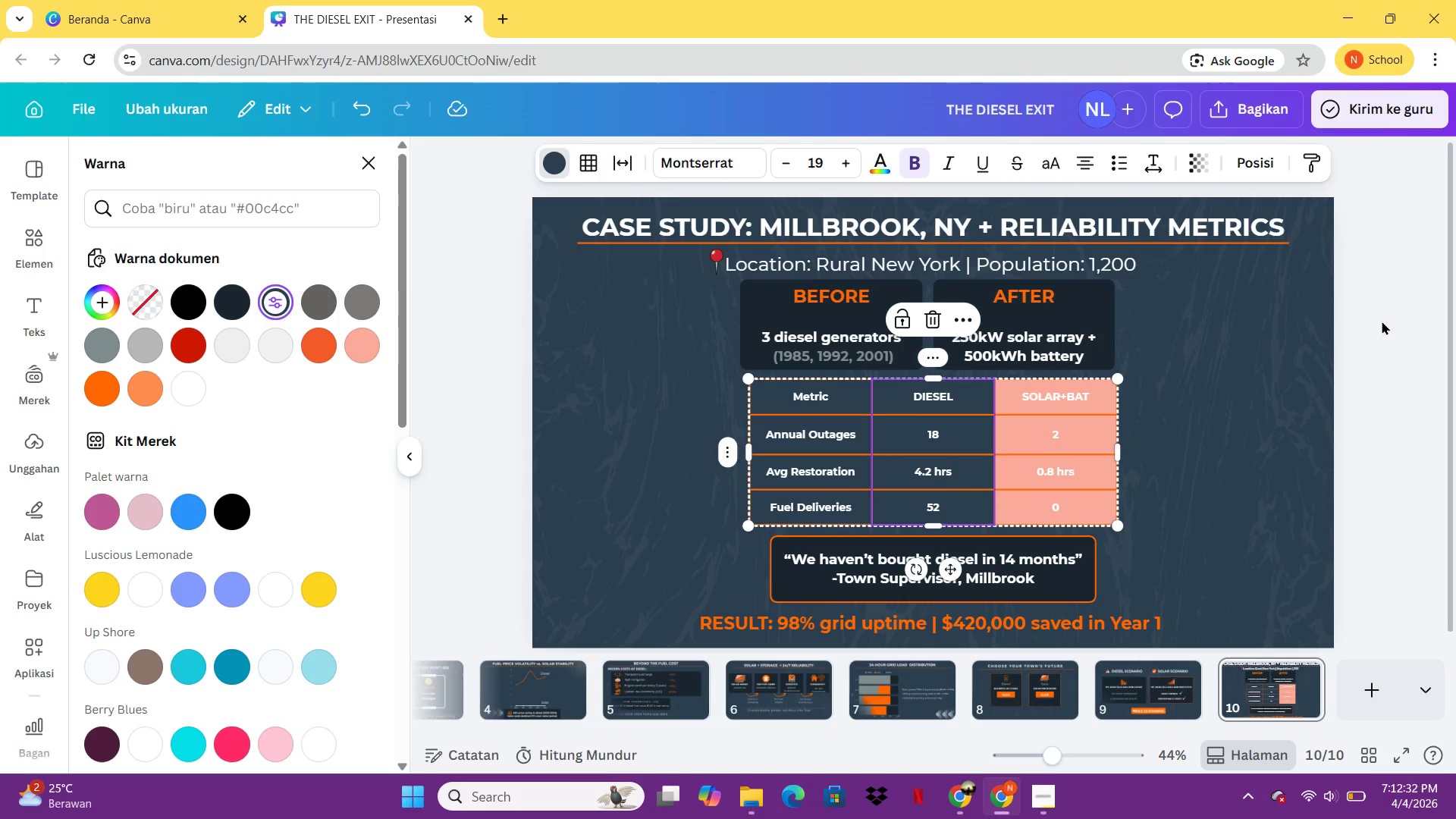 
left_click([1406, 334])
 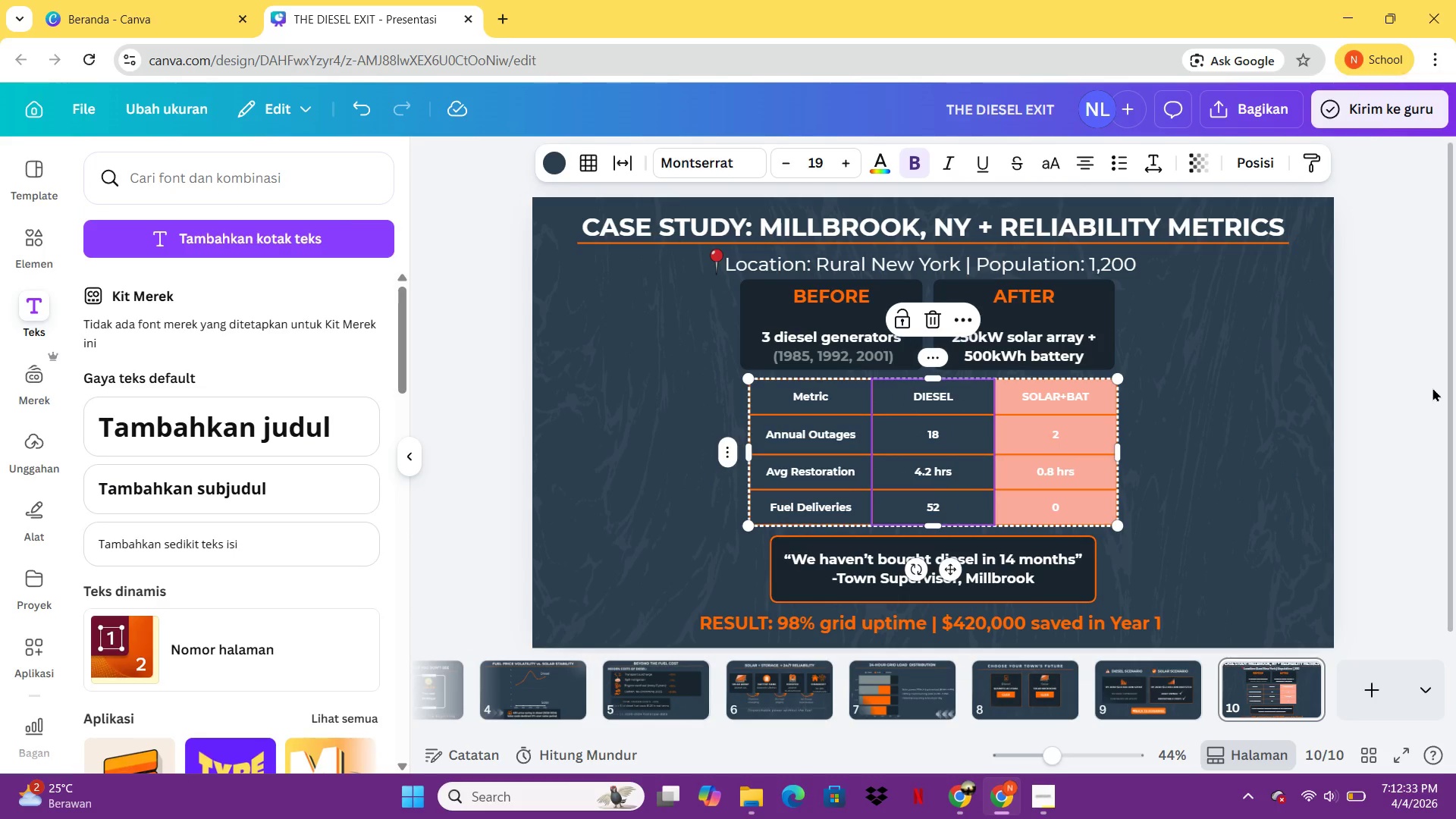 
left_click([1432, 388])
 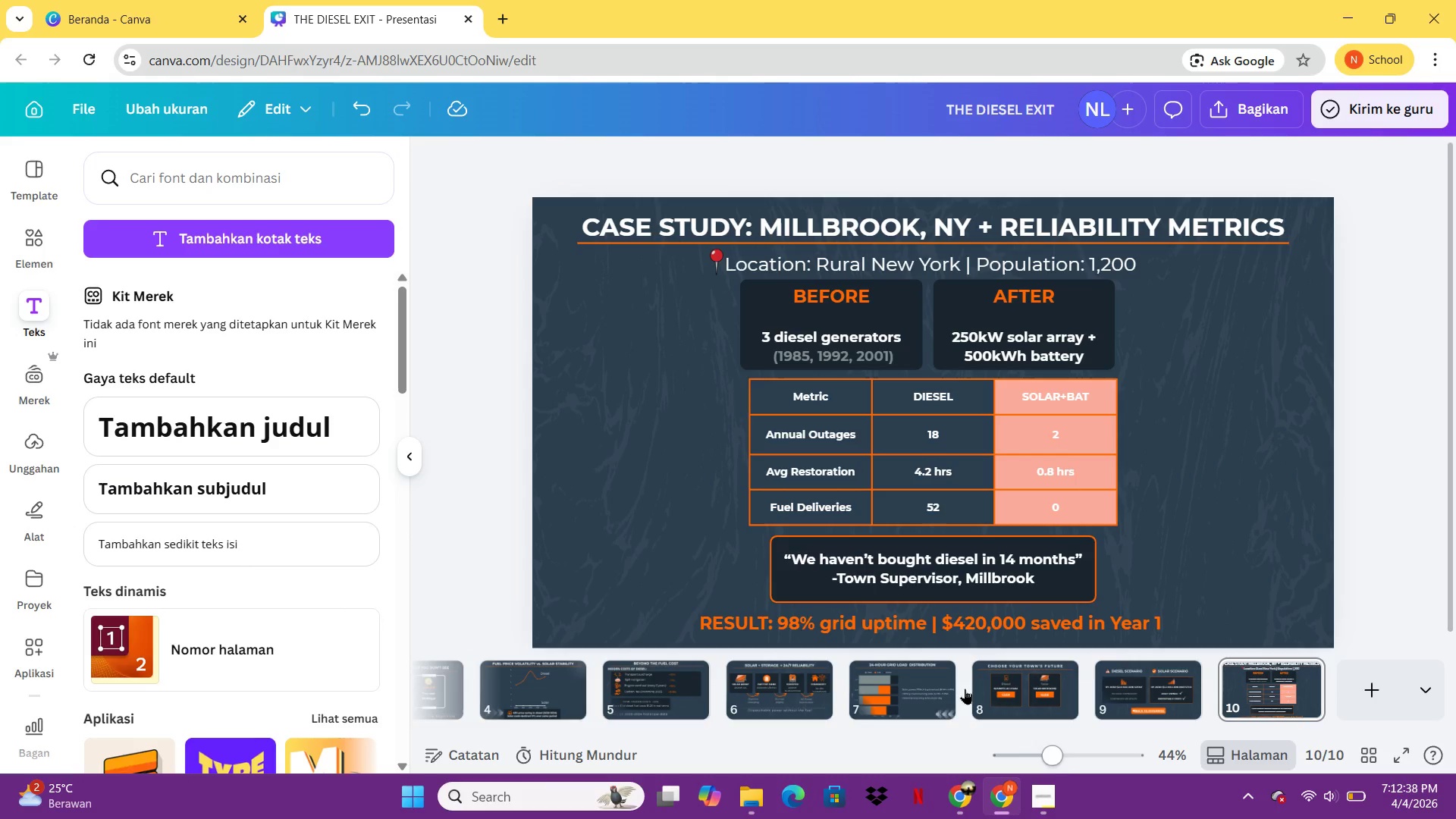 
wait(9.11)
 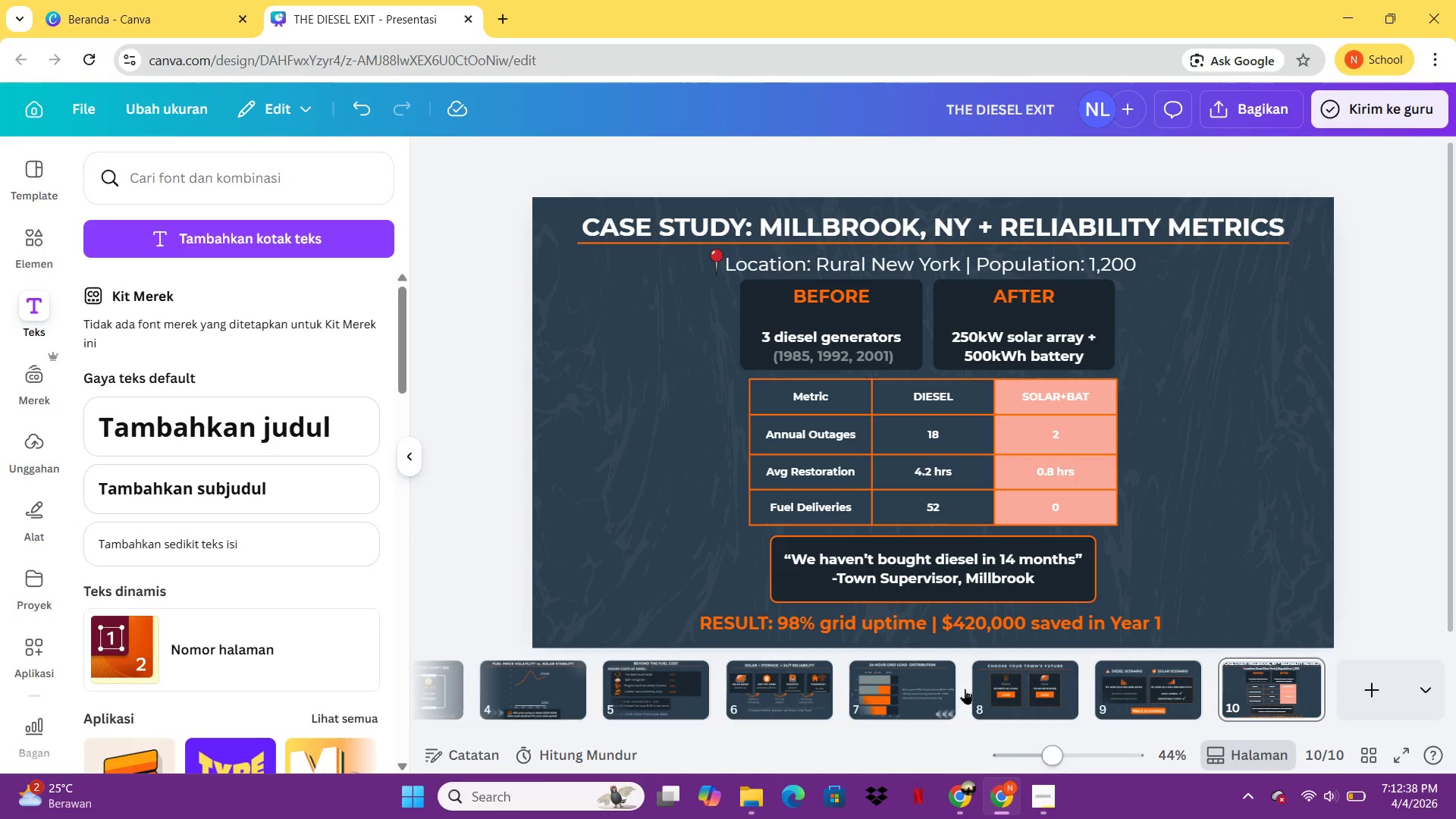 
left_click([1397, 450])
 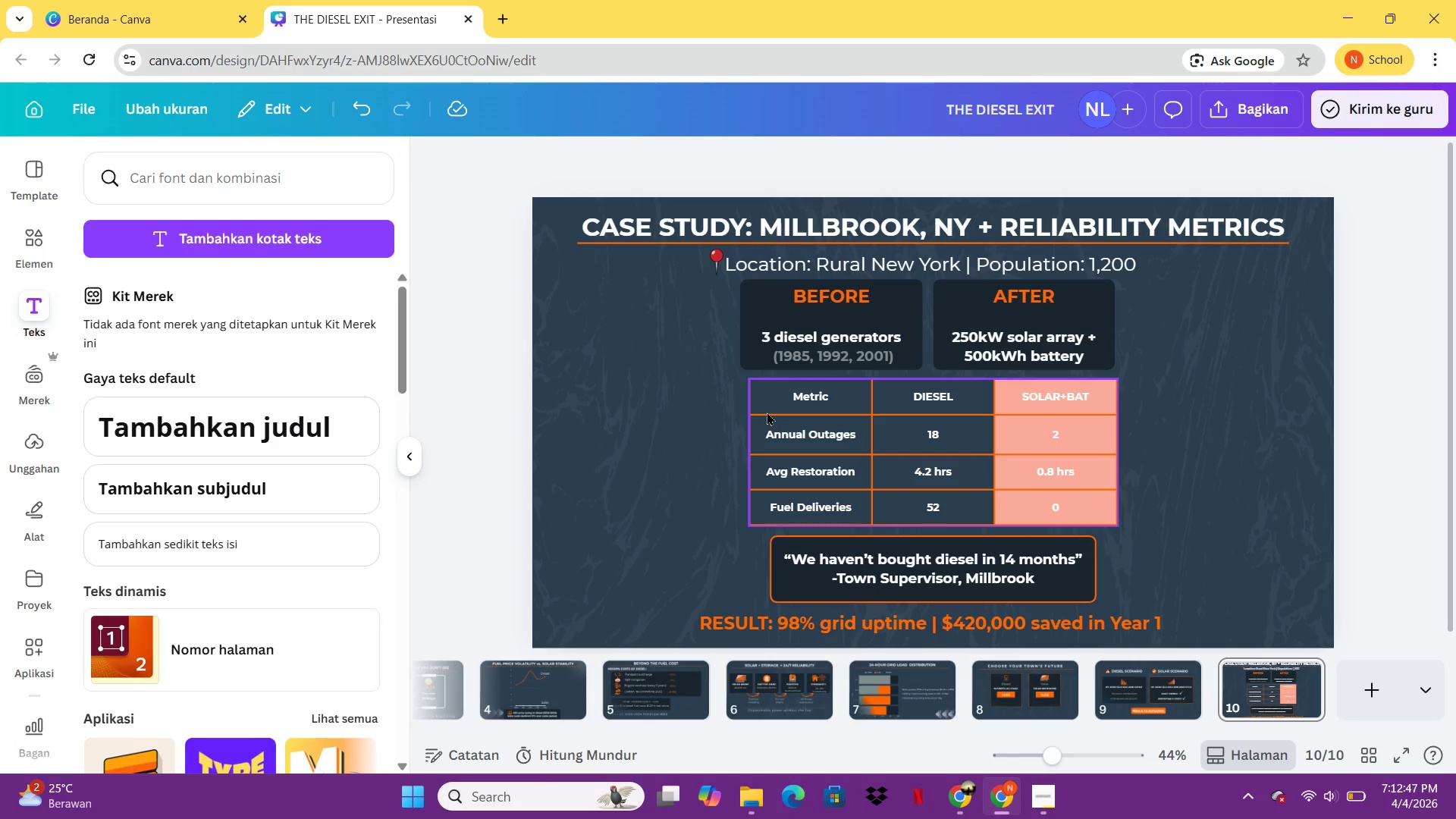 
wait(8.69)
 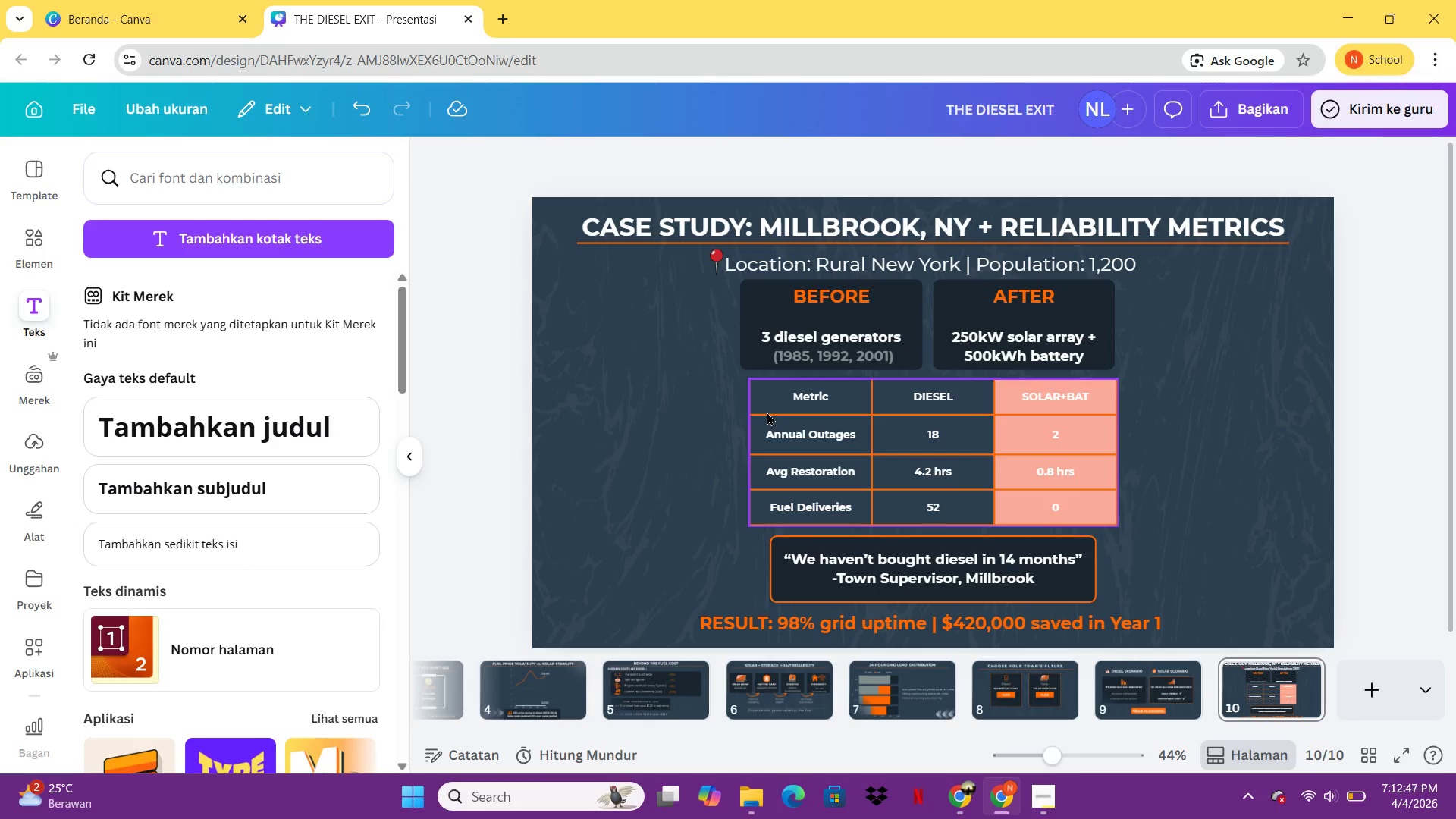 
left_click_drag(start_coordinate=[811, 572], to_coordinate=[796, 572])
 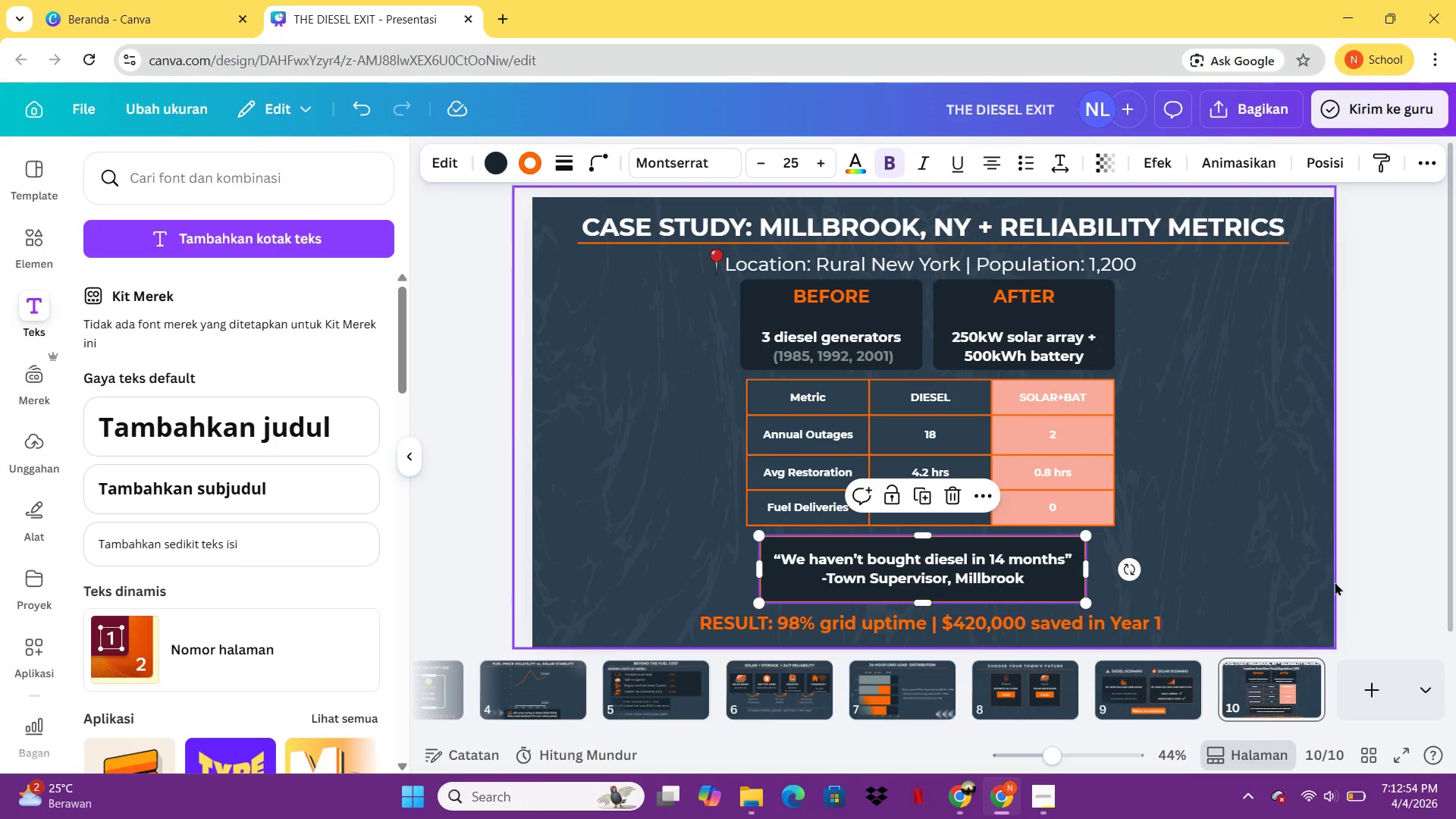 
left_click([1354, 573])
 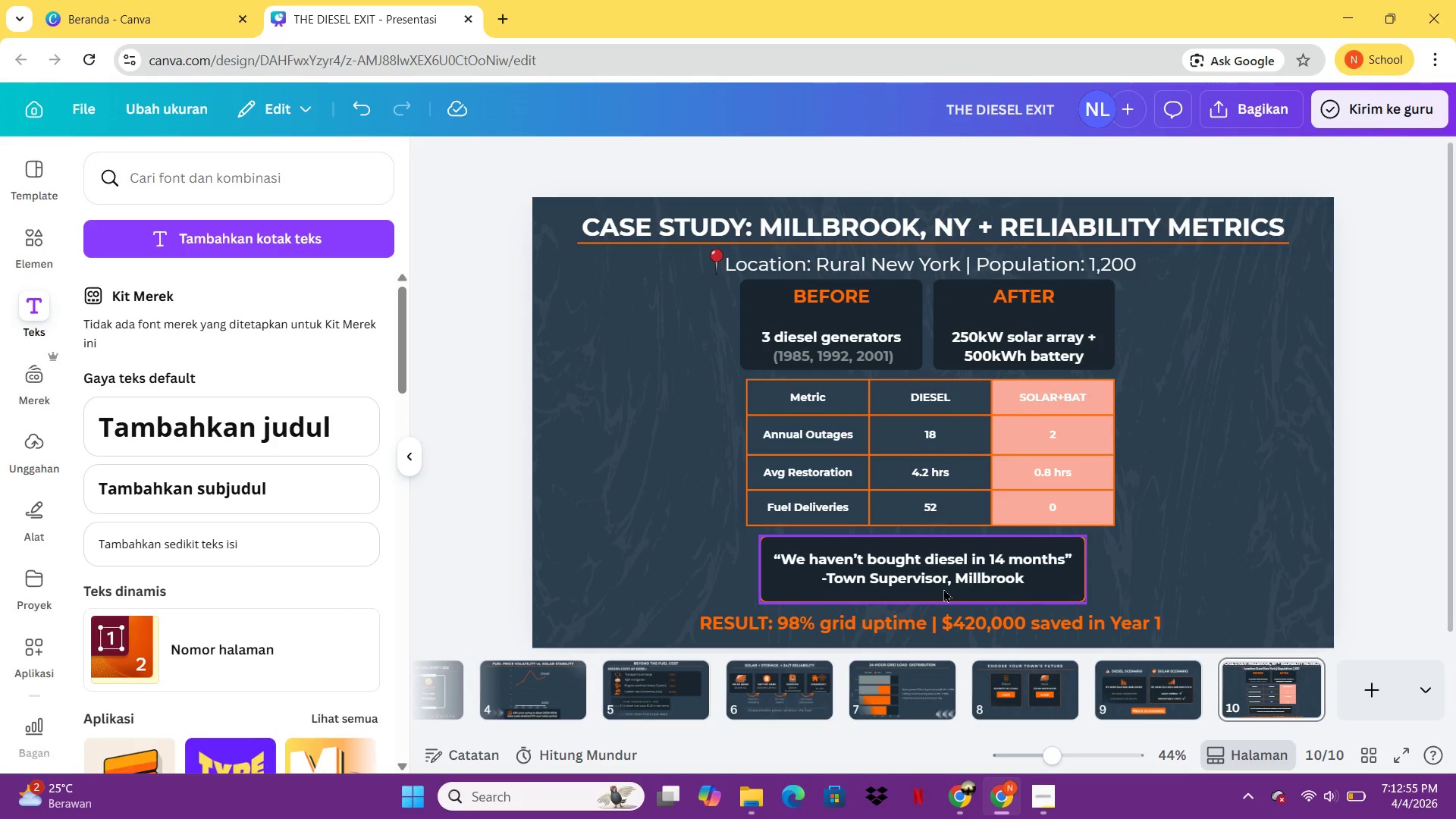 
left_click_drag(start_coordinate=[943, 588], to_coordinate=[952, 586])
 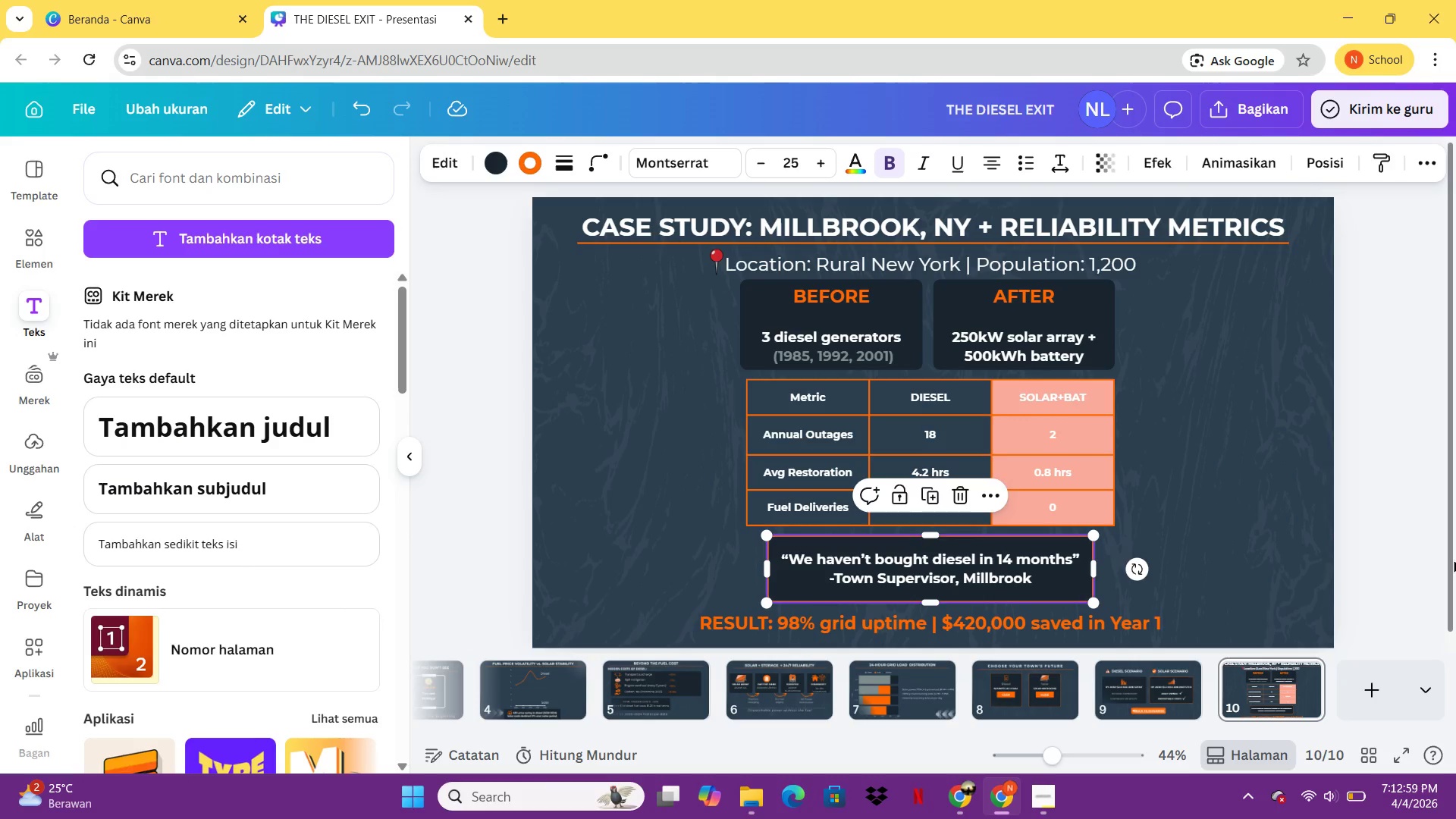 
left_click([1424, 551])
 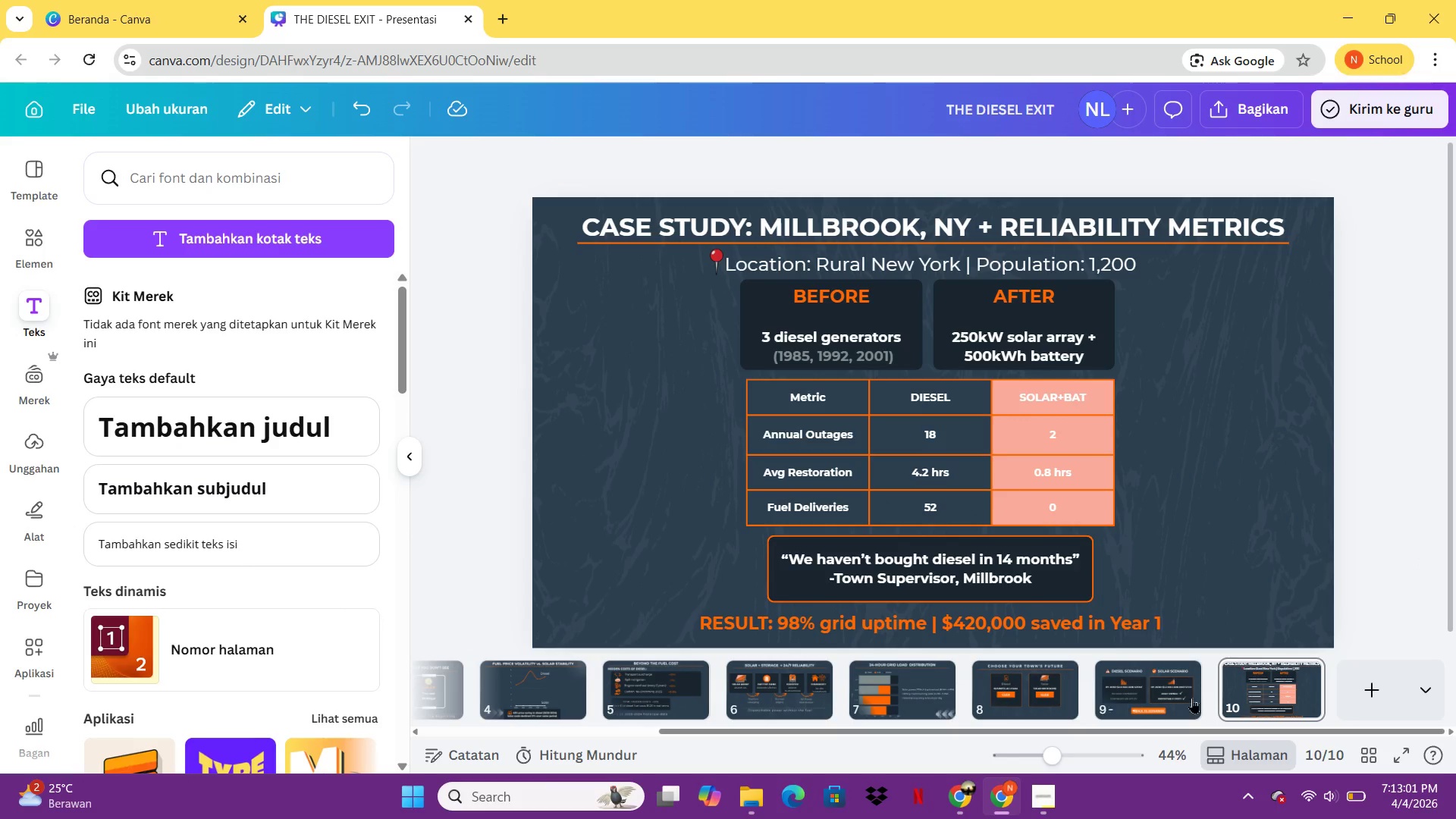 
left_click([1374, 681])
 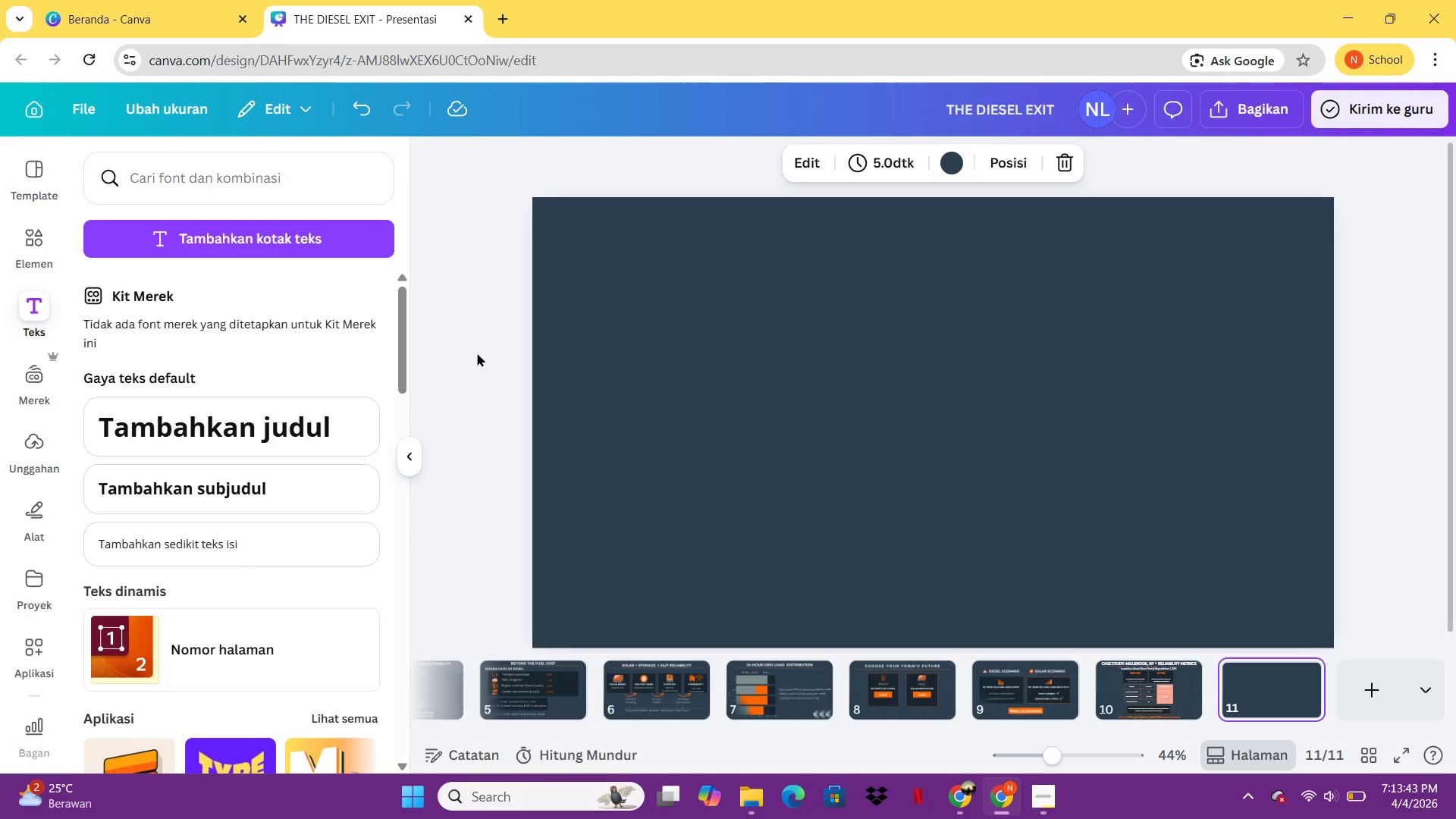 
wait(45.75)
 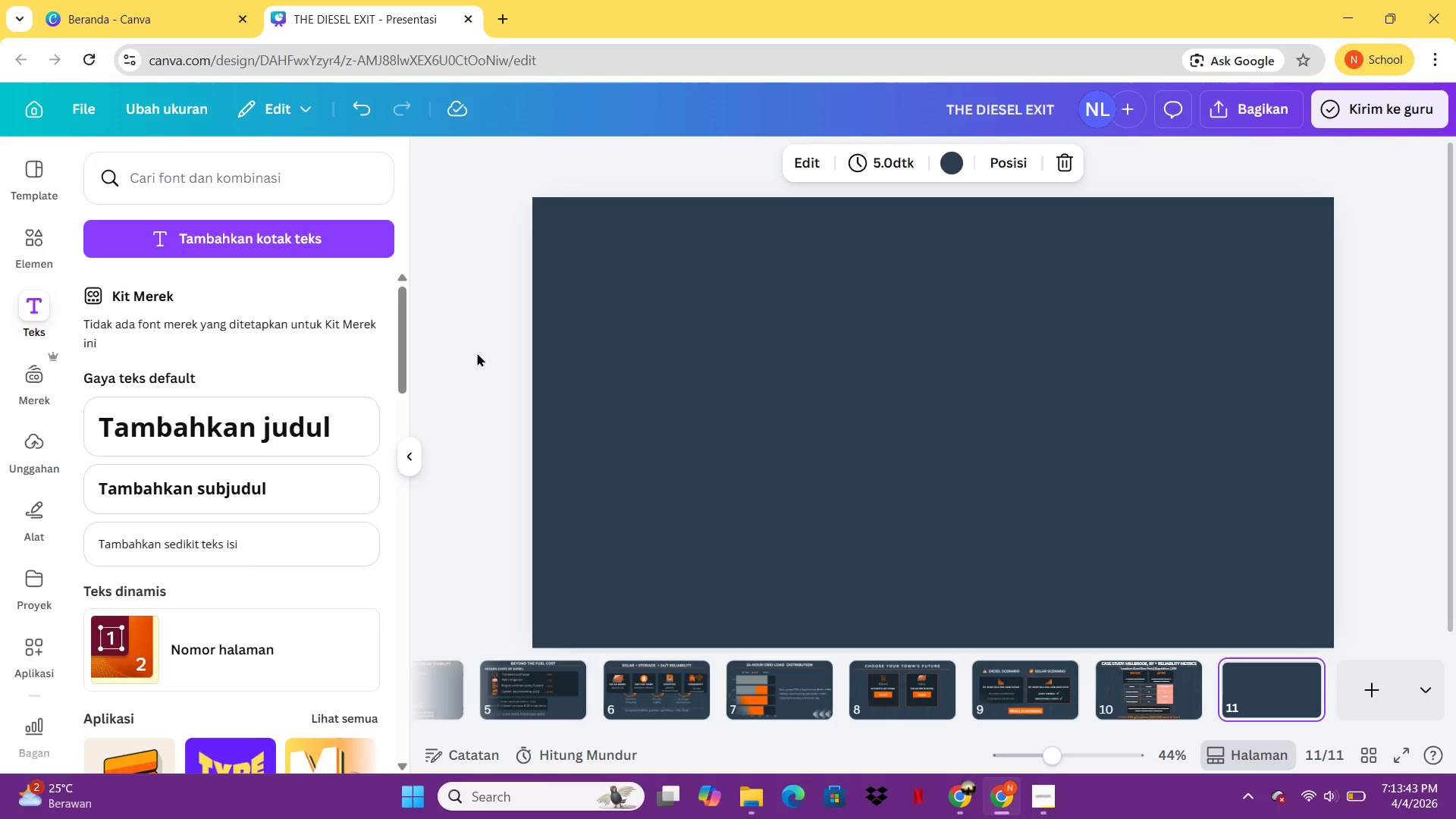 
left_click([272, 423])
 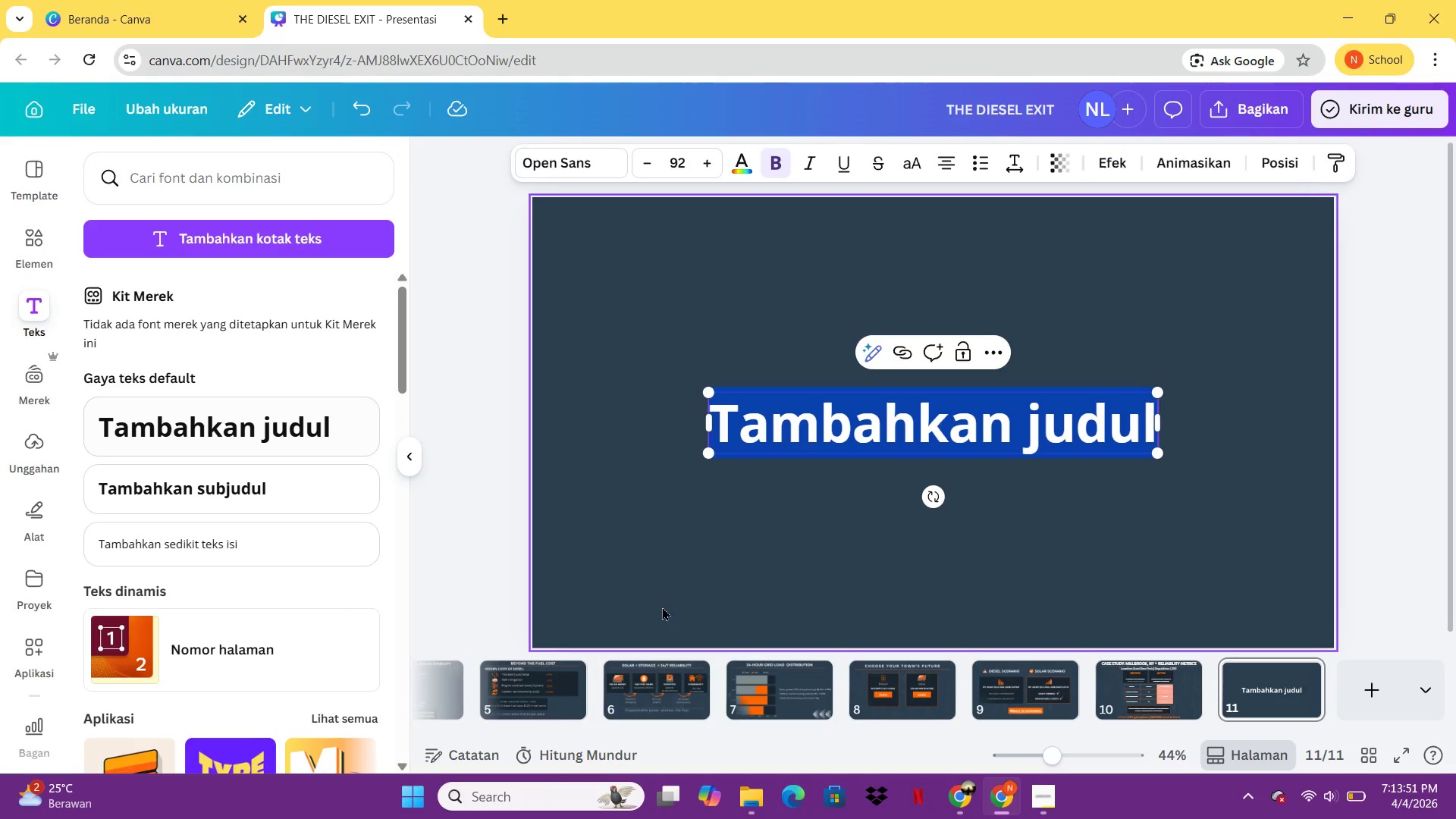 
left_click([1051, 793])